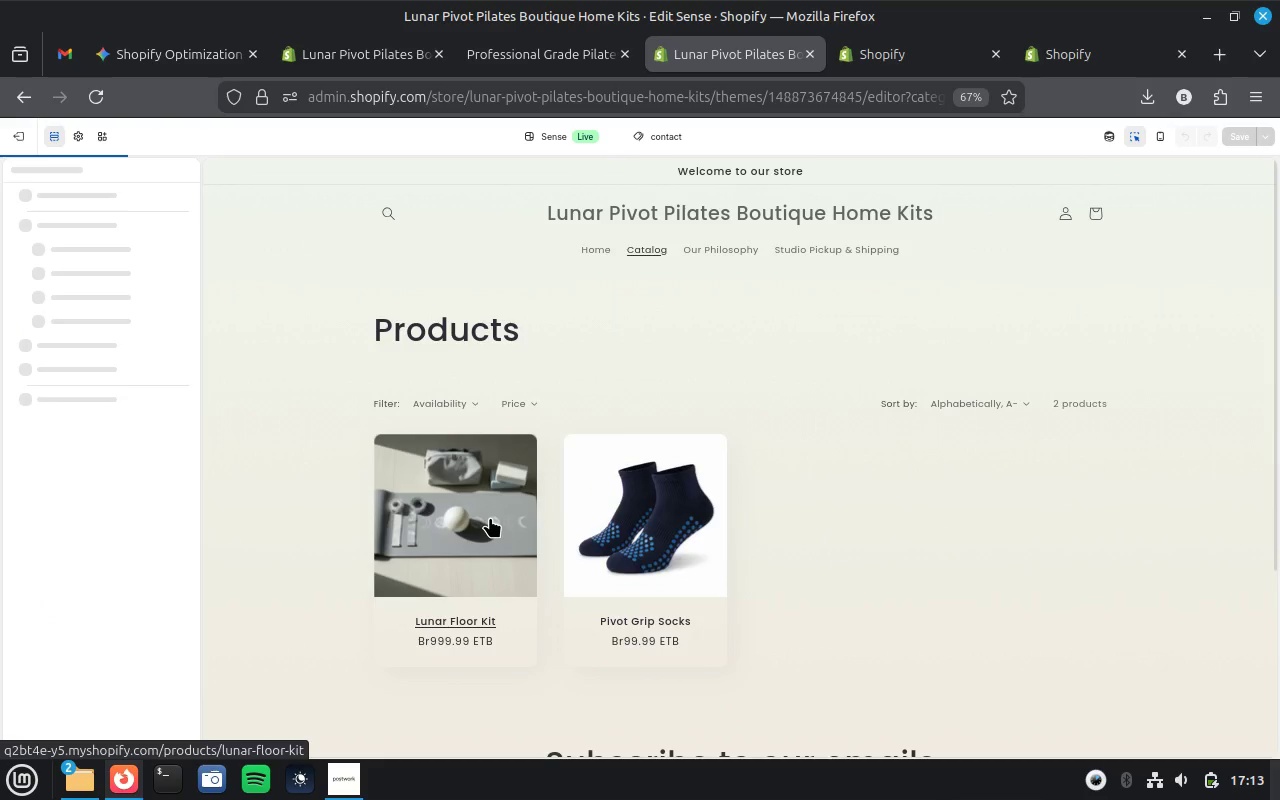 
left_click([741, 401])
 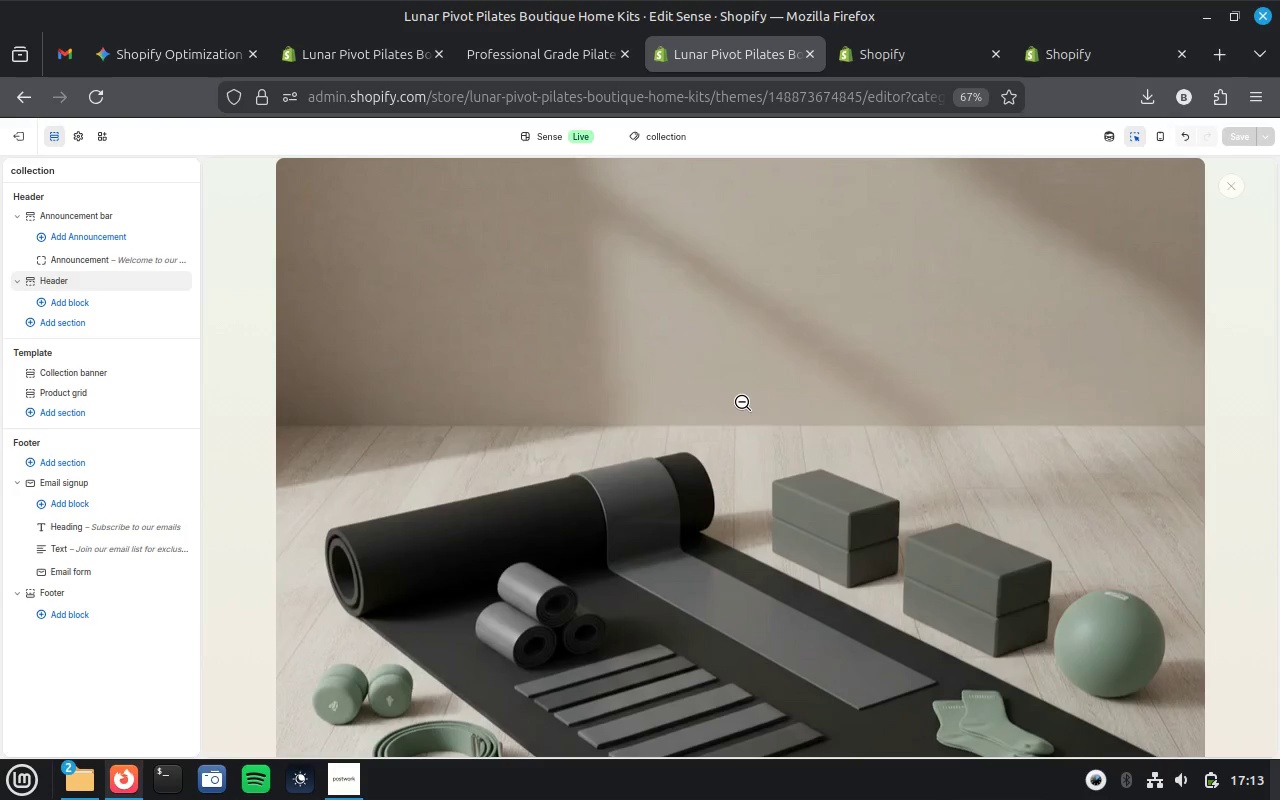 
left_click([741, 401])
 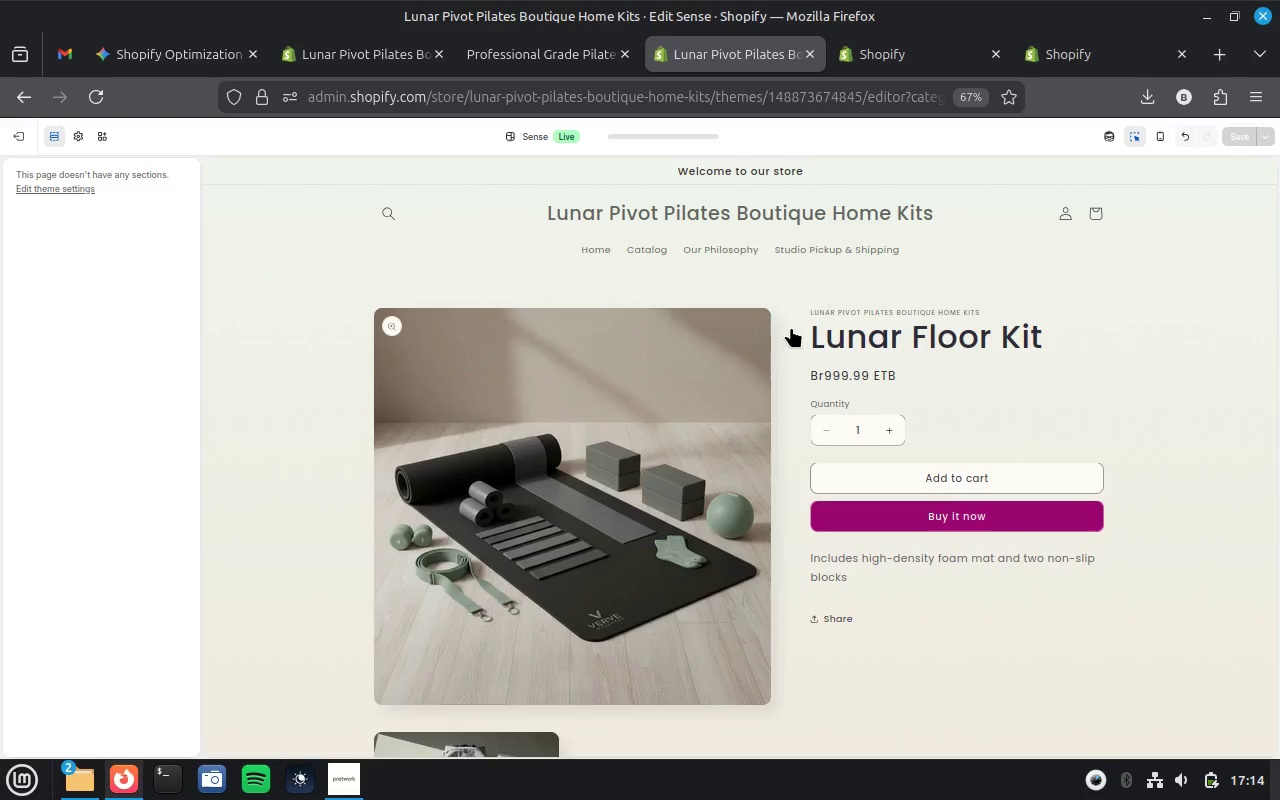 
left_click([770, 331])
 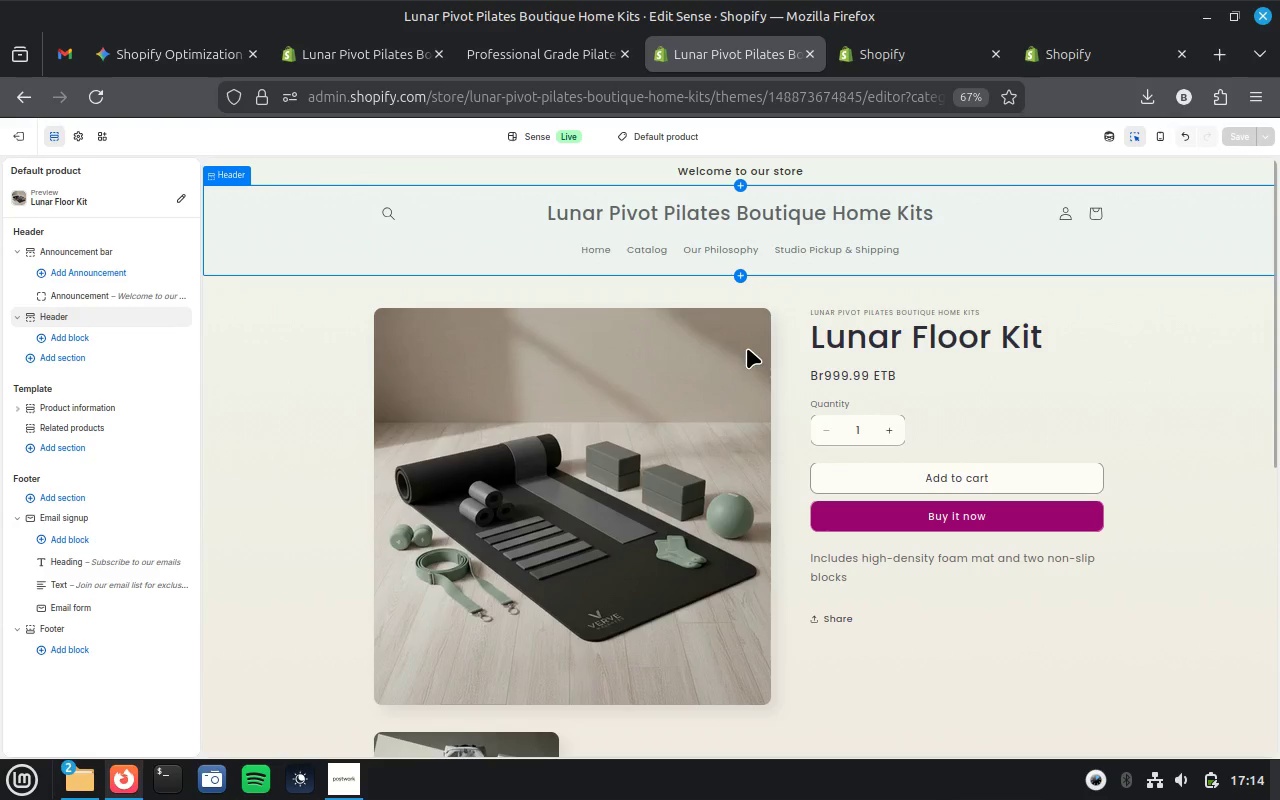 
wait(7.27)
 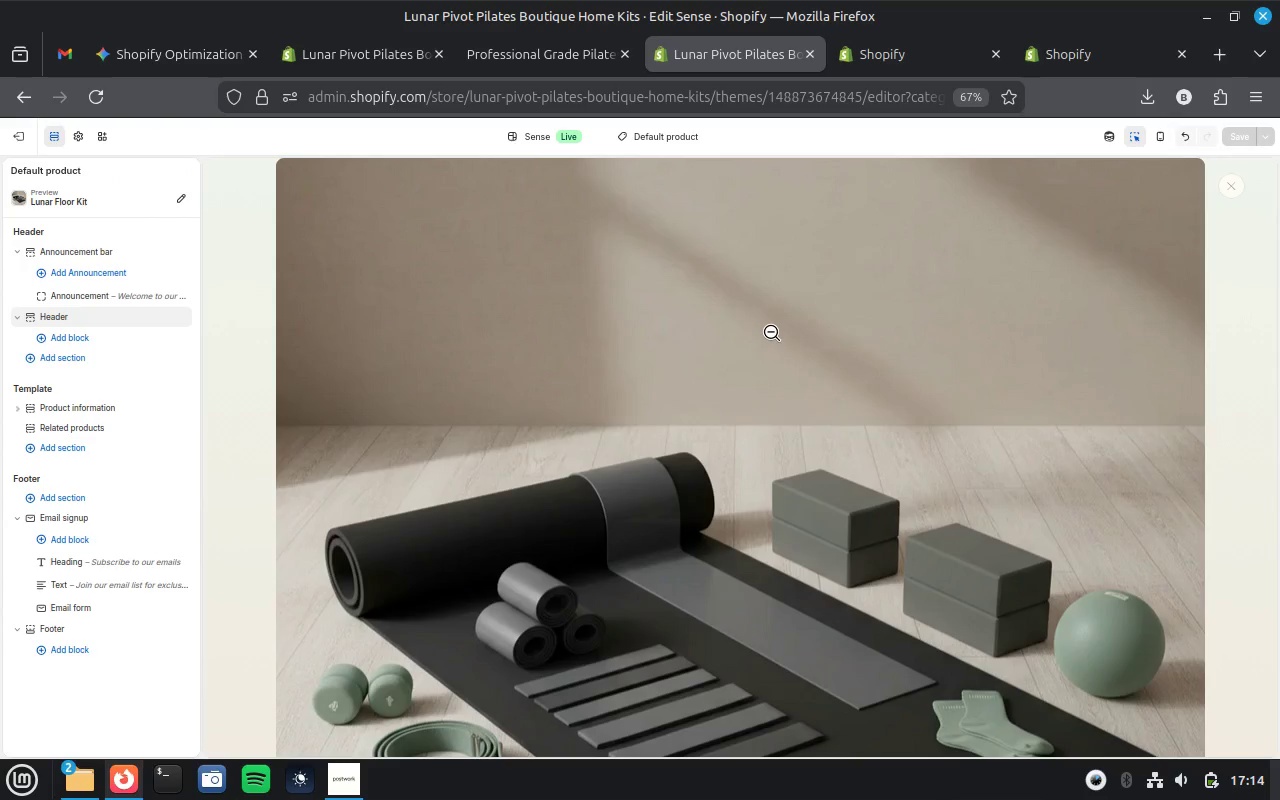 
left_click([764, 381])
 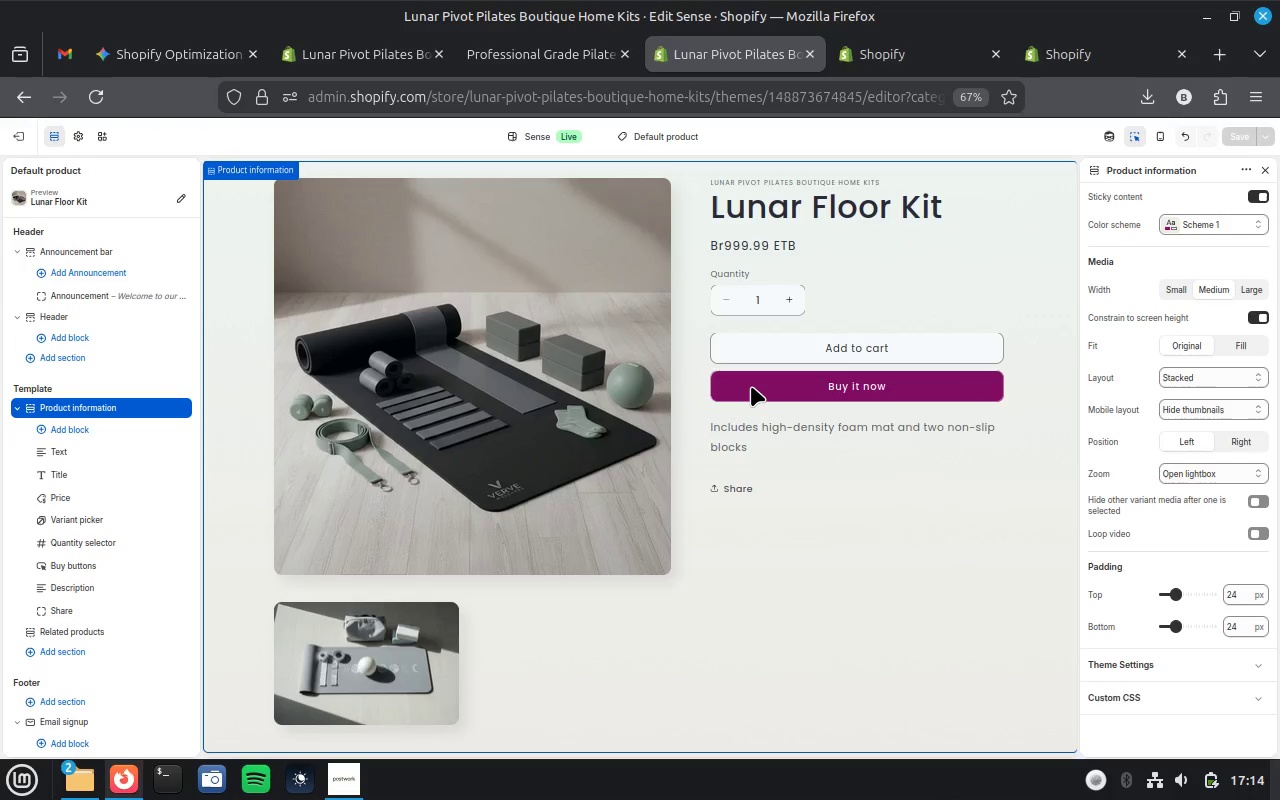 
wait(12.16)
 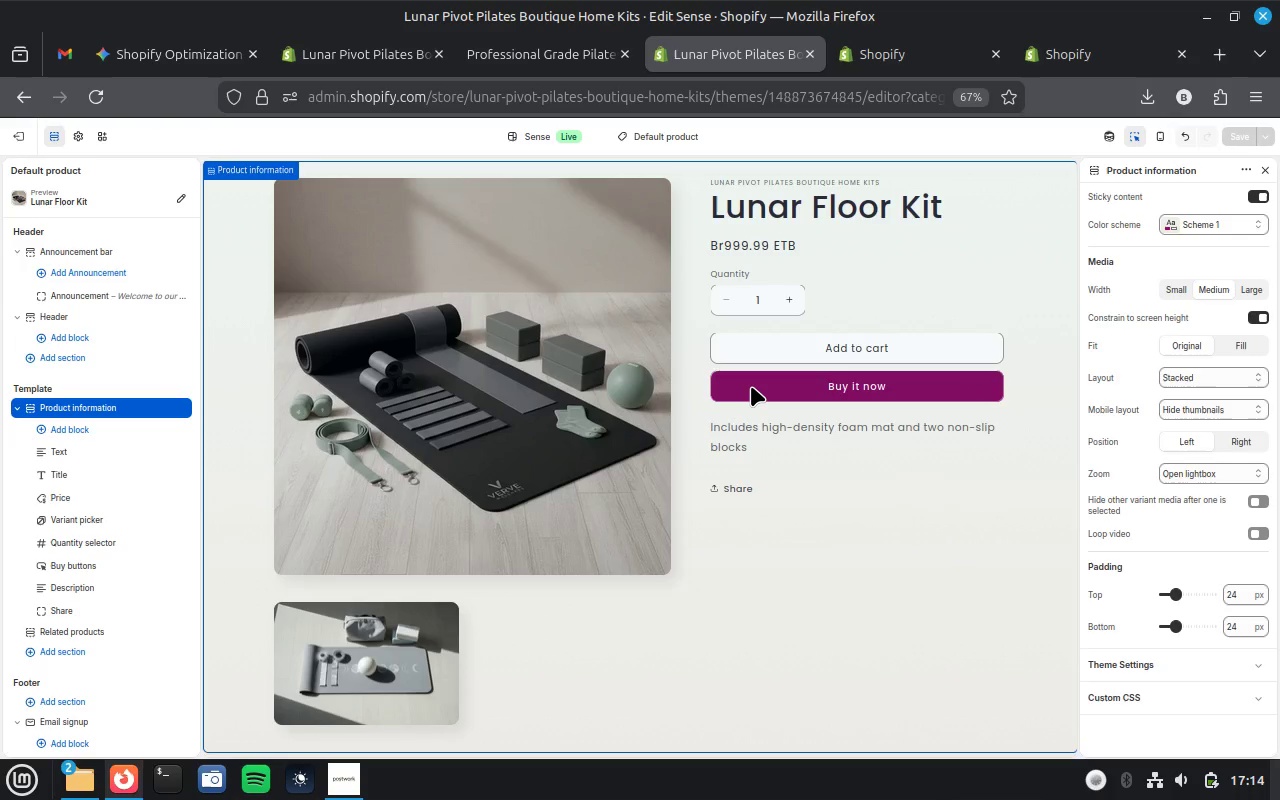 
left_click([642, 560])
 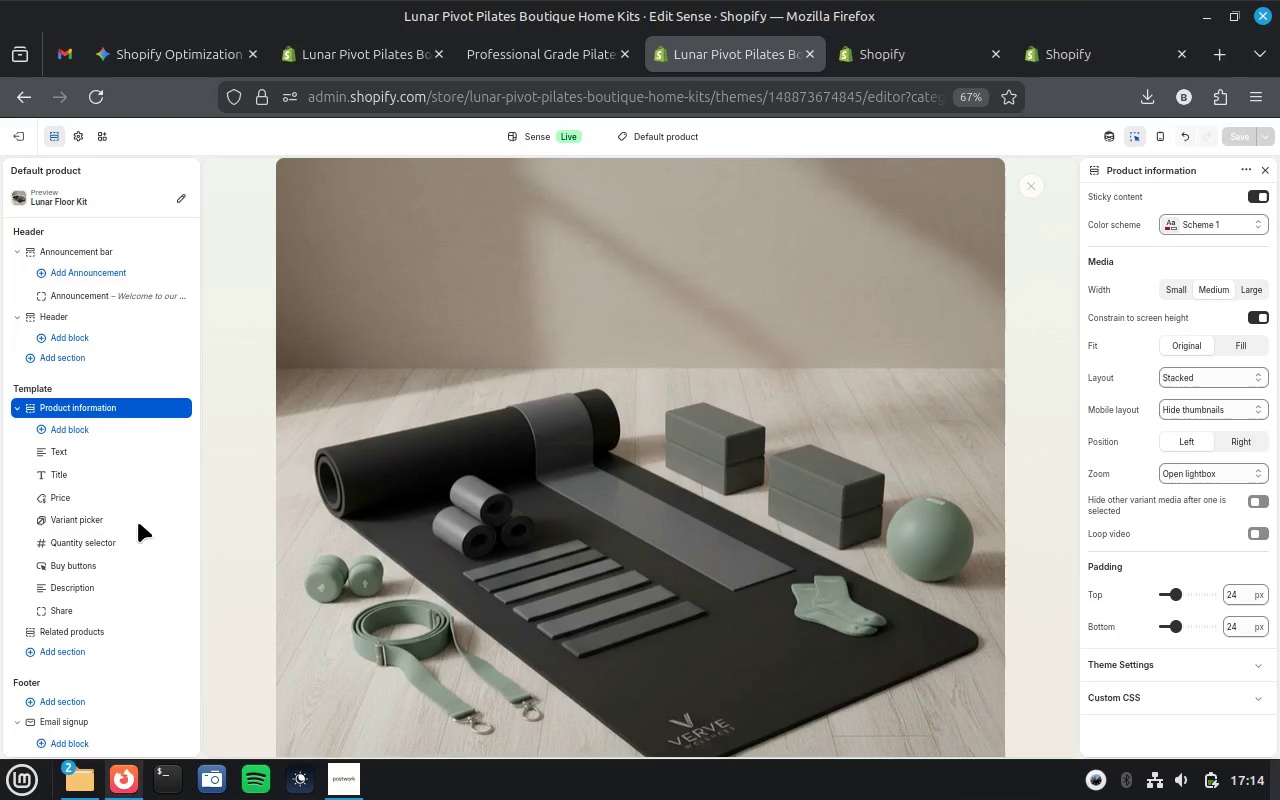 
wait(10.58)
 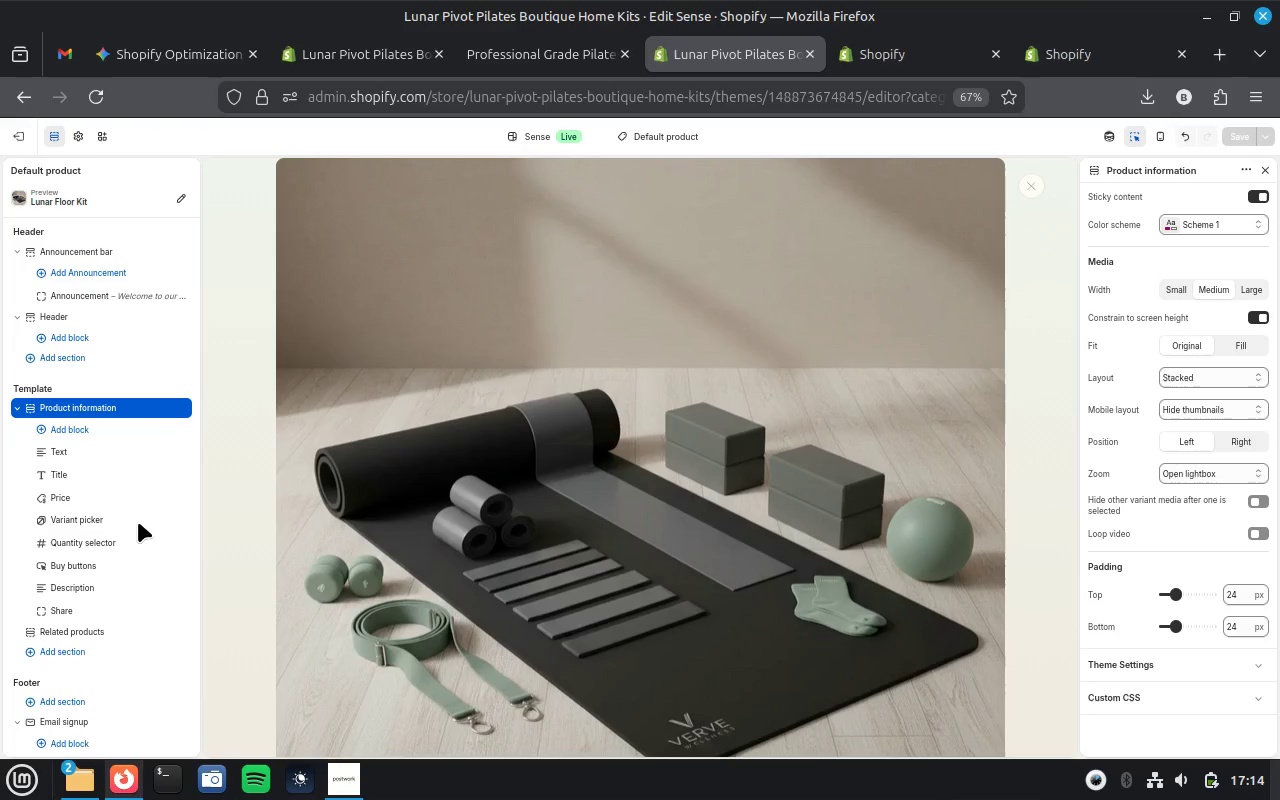 
mouse_move([75, 409])
 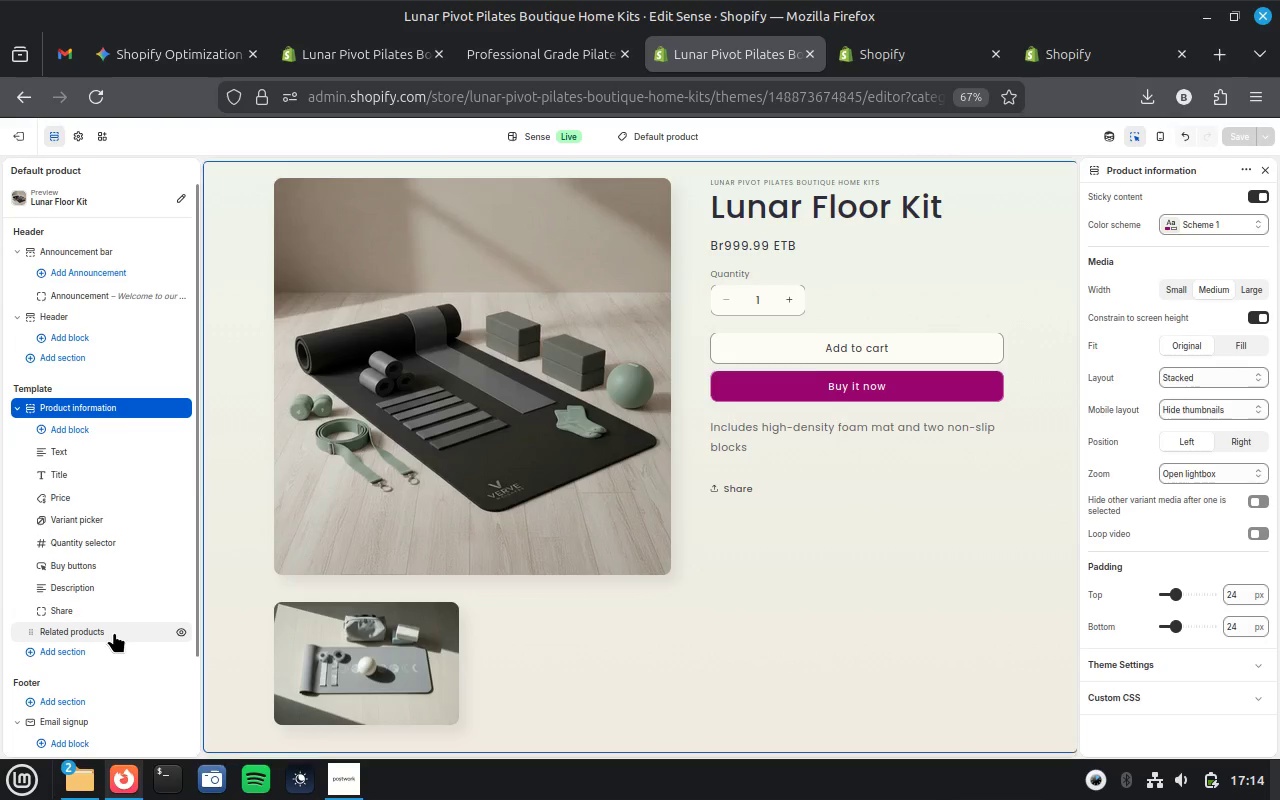 
wait(16.47)
 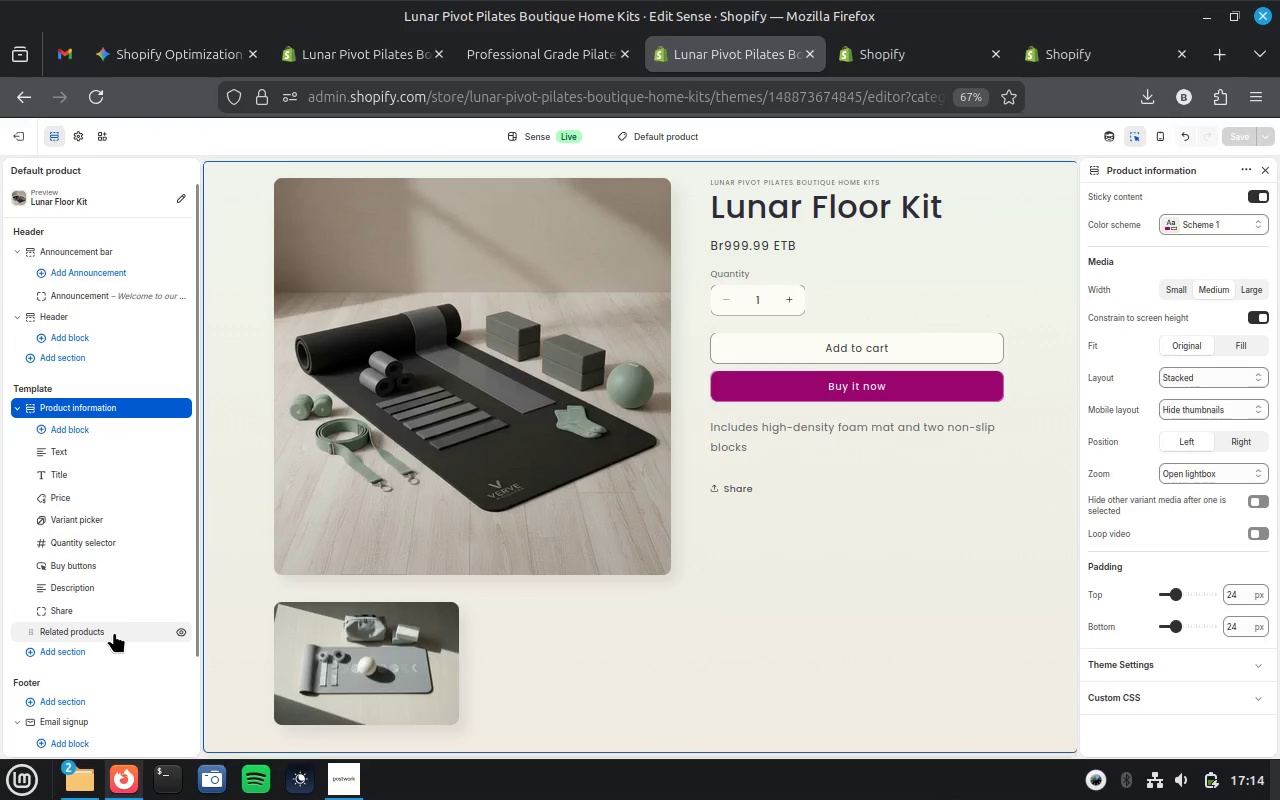 
left_click([100, 514])
 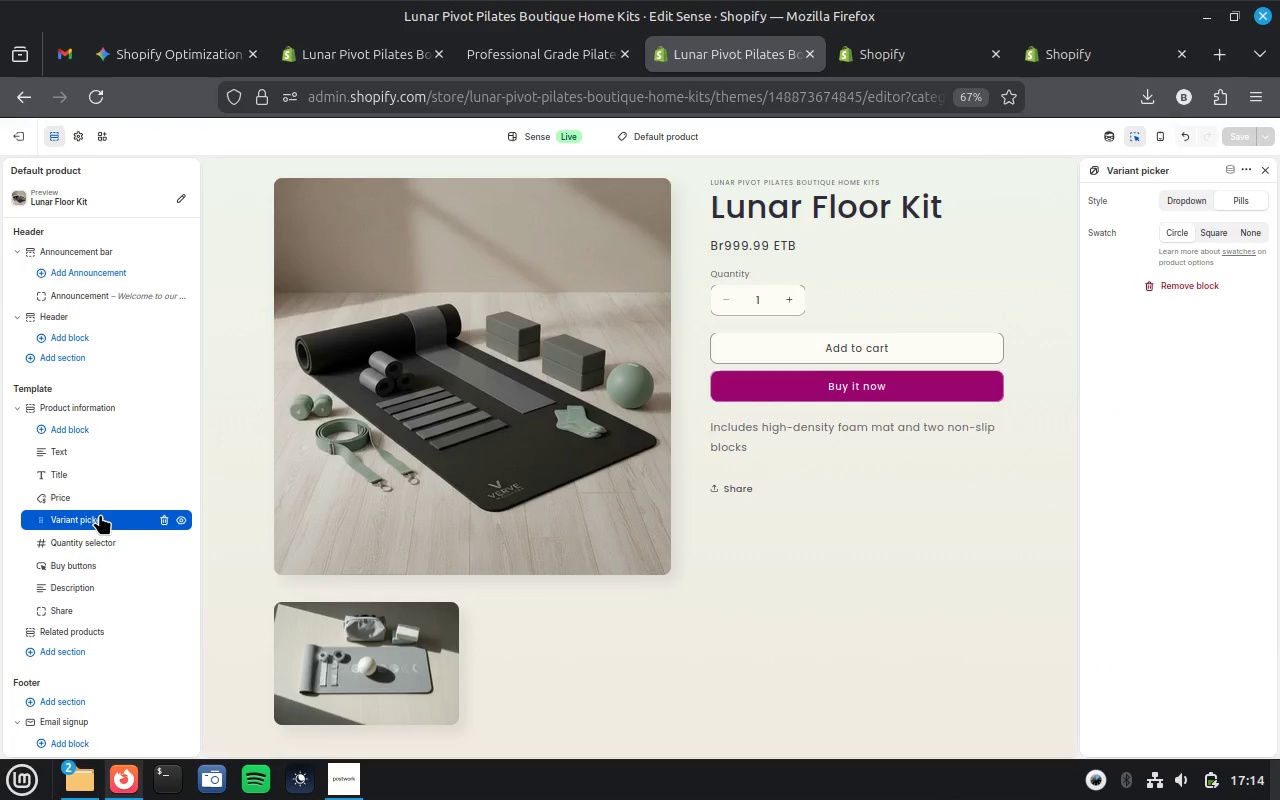 
left_click([88, 492])
 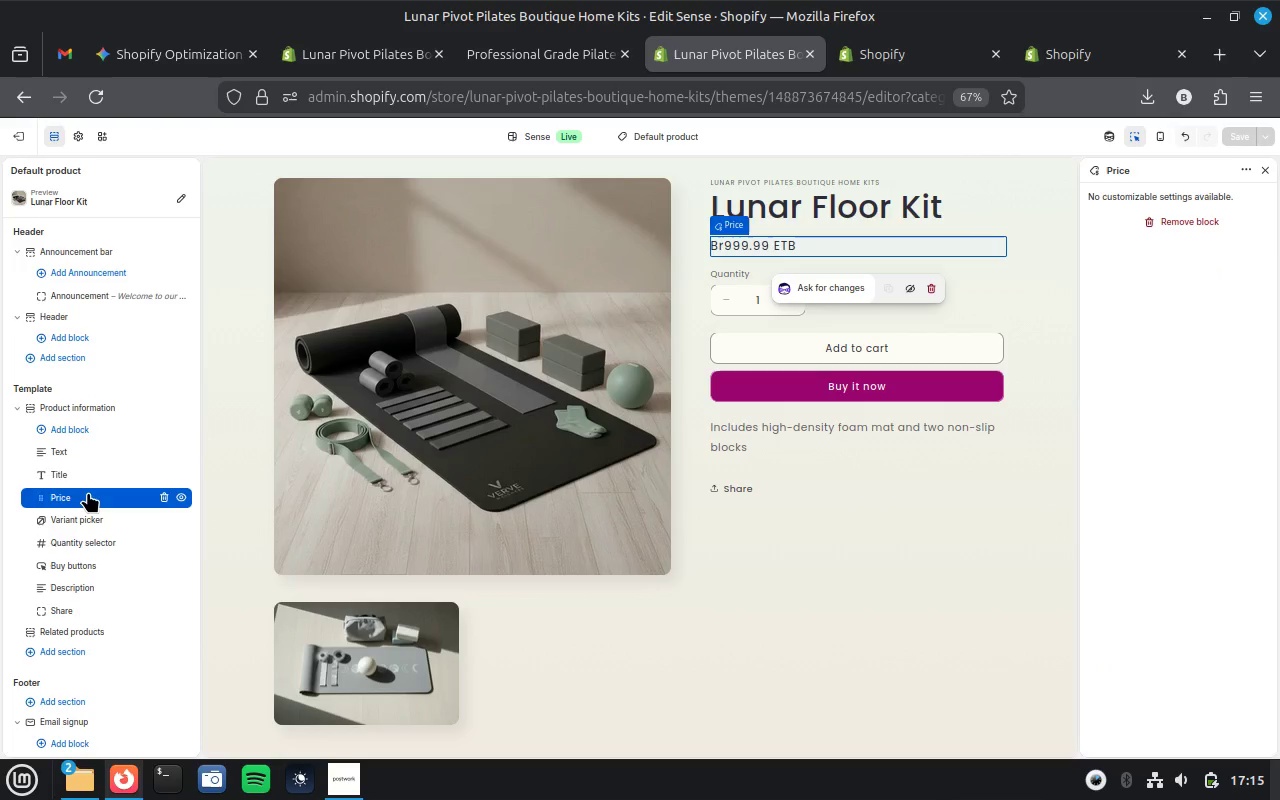 
wait(5.15)
 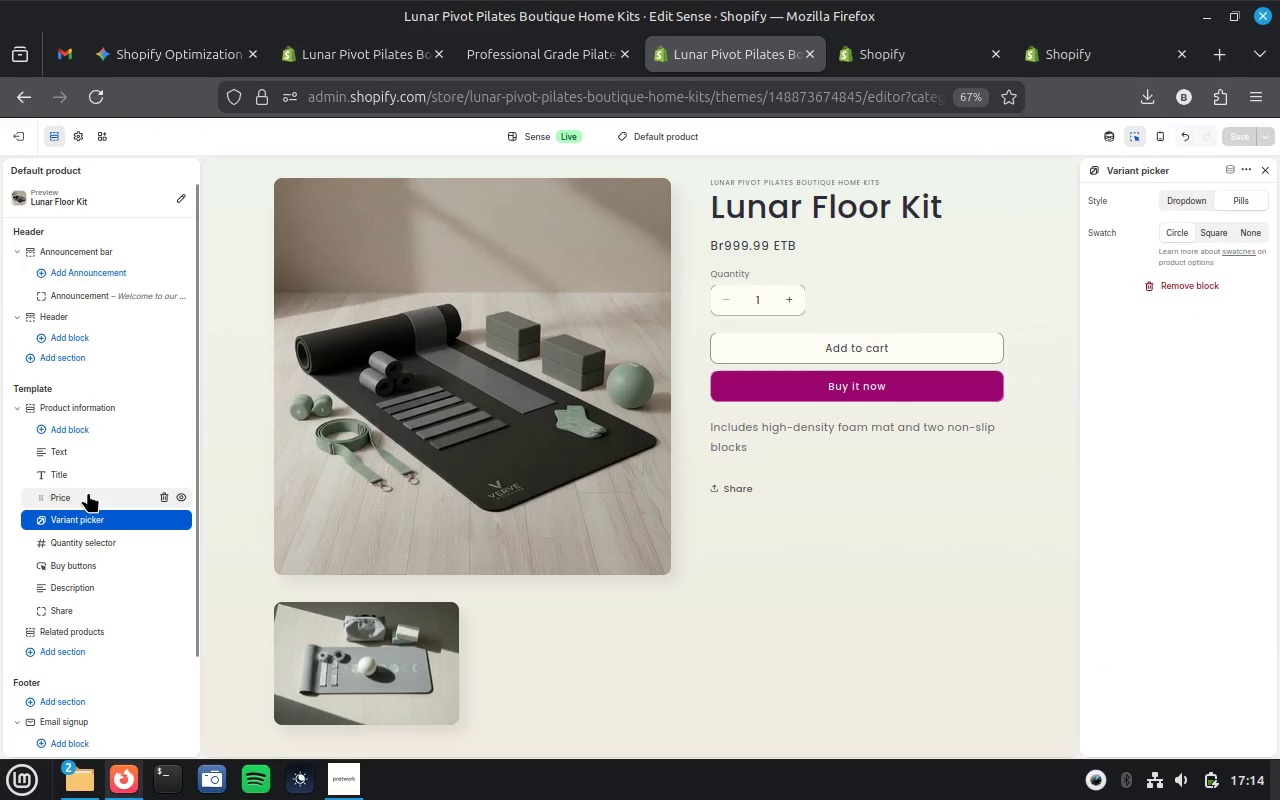 
left_click([91, 465])
 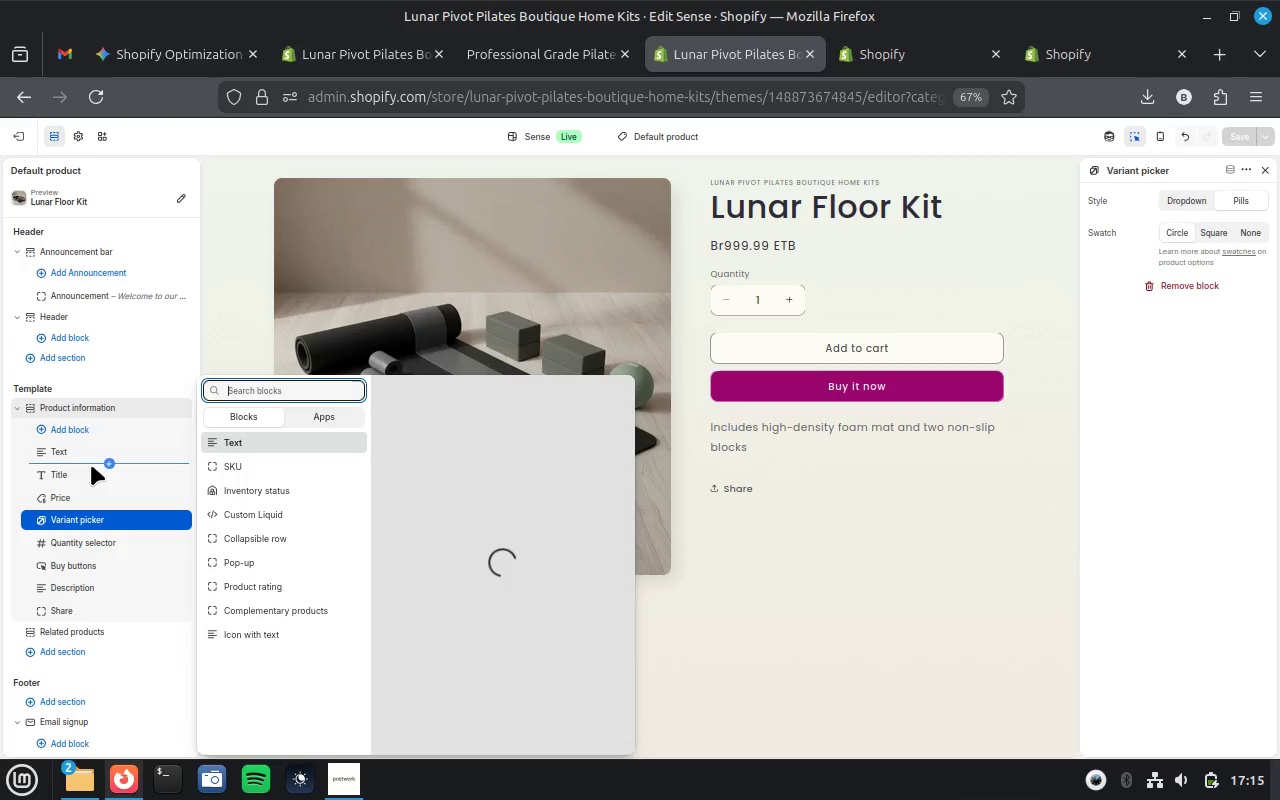 
wait(9.08)
 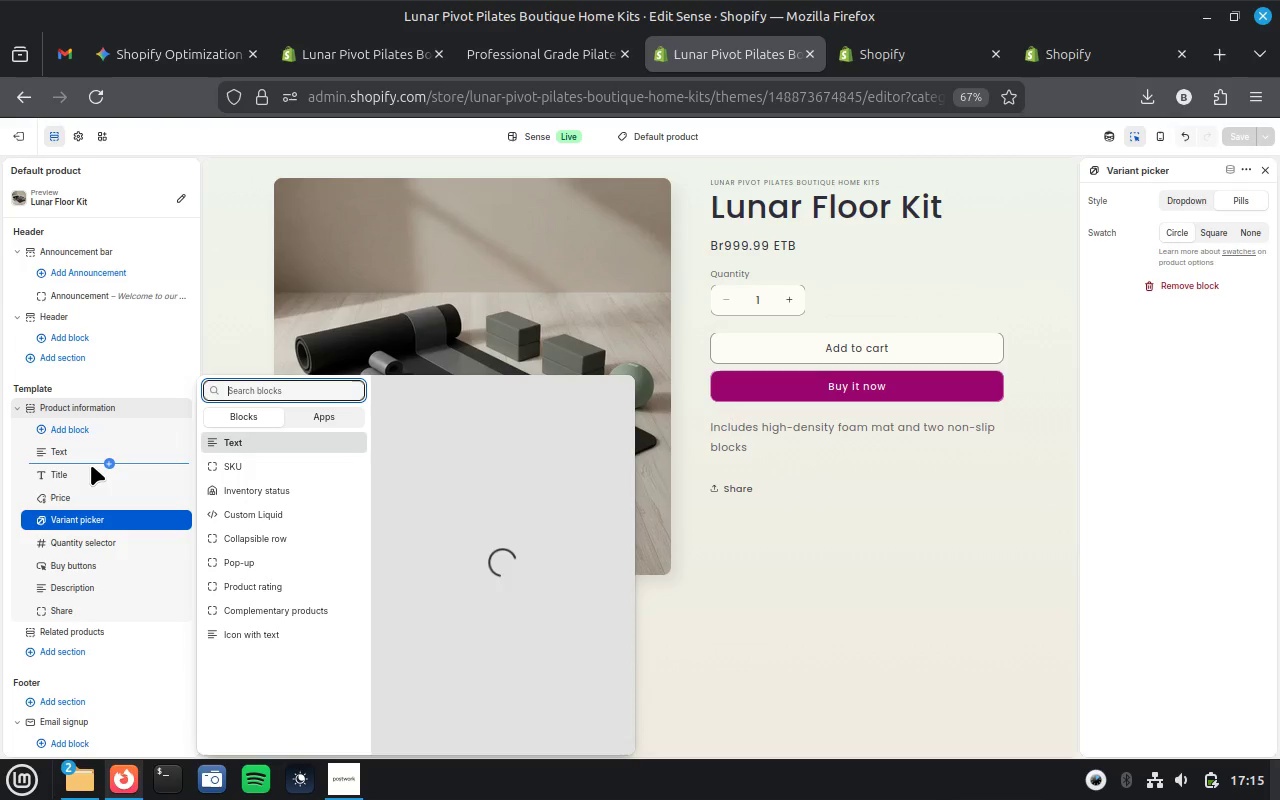 
left_click([624, 232])
 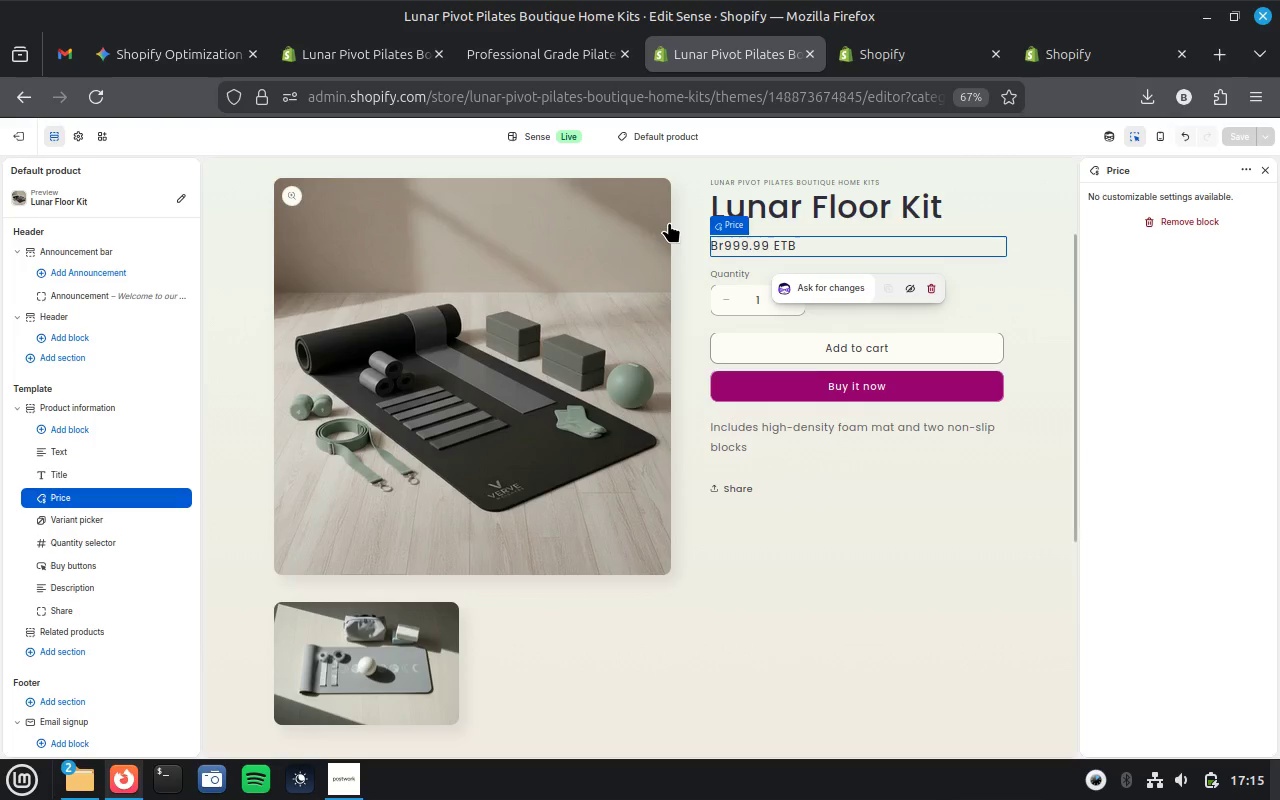 
wait(7.64)
 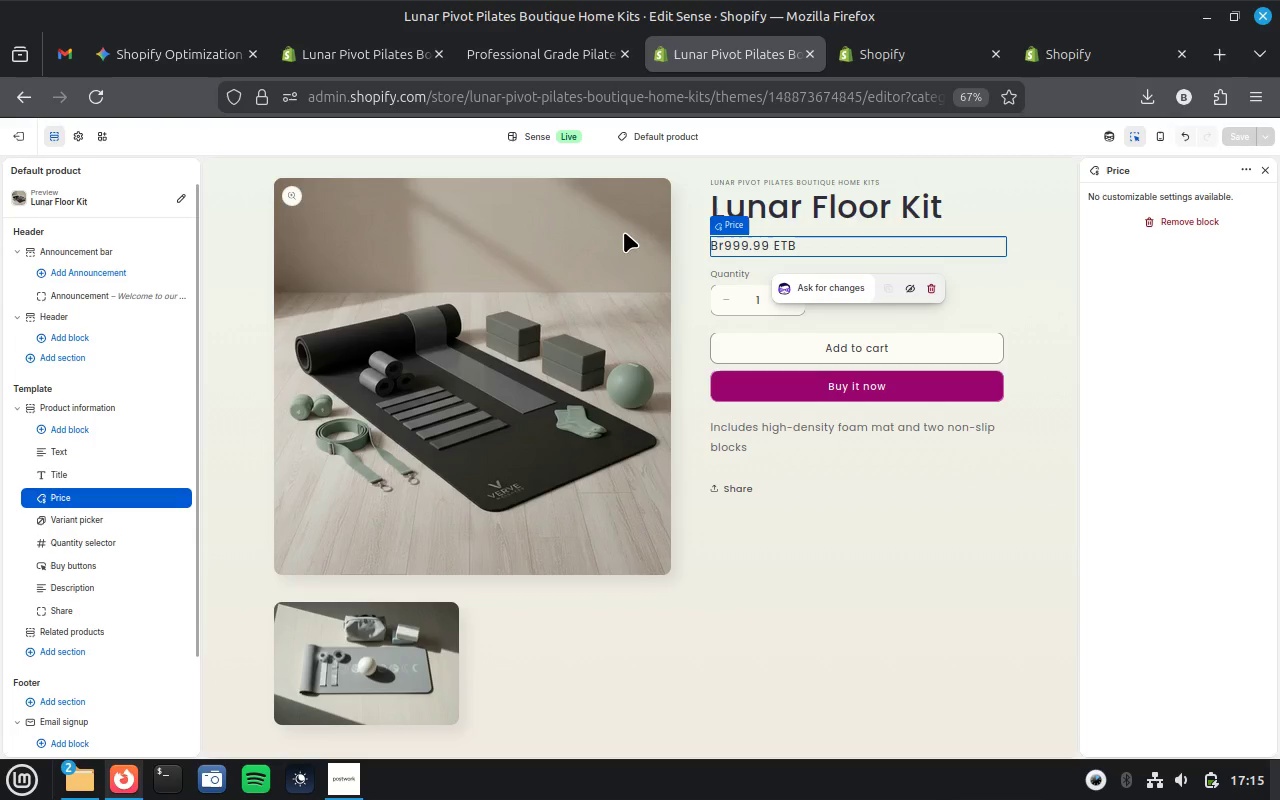 
left_click([529, 672])
 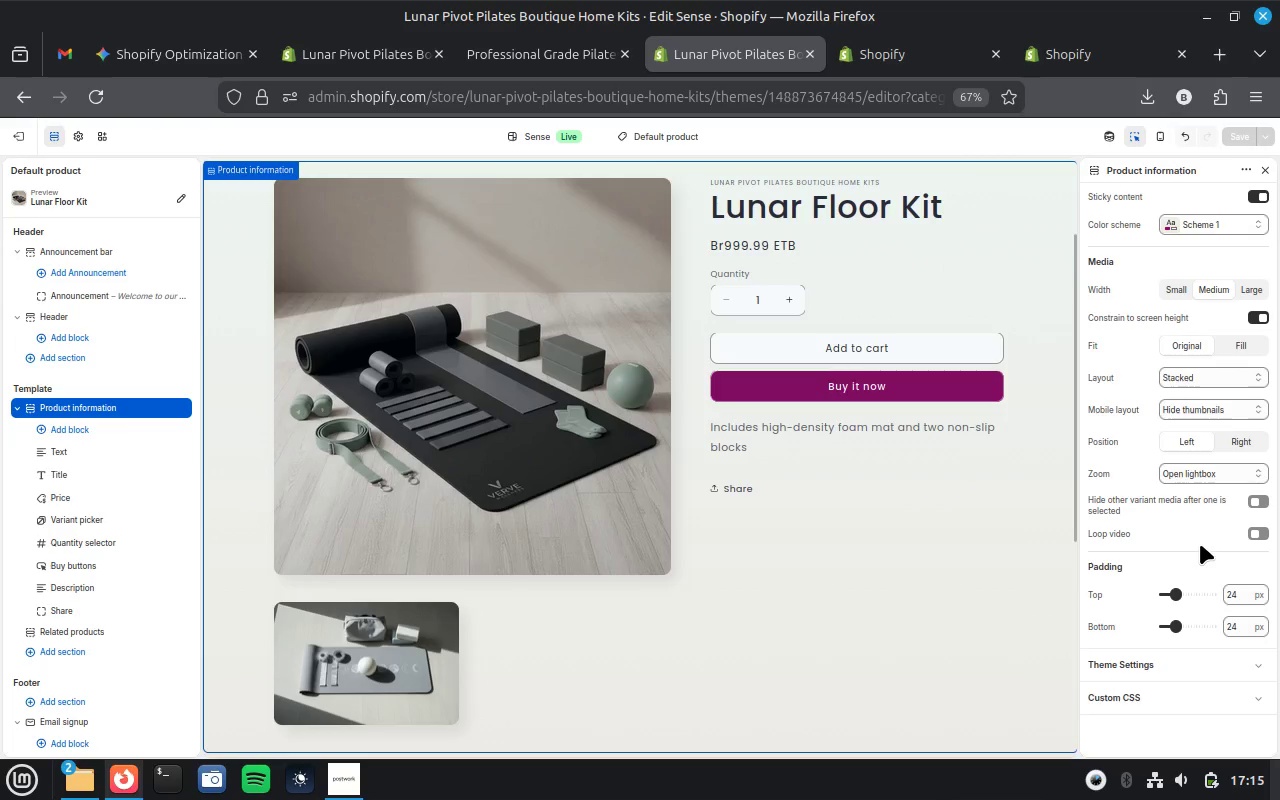 
wait(7.56)
 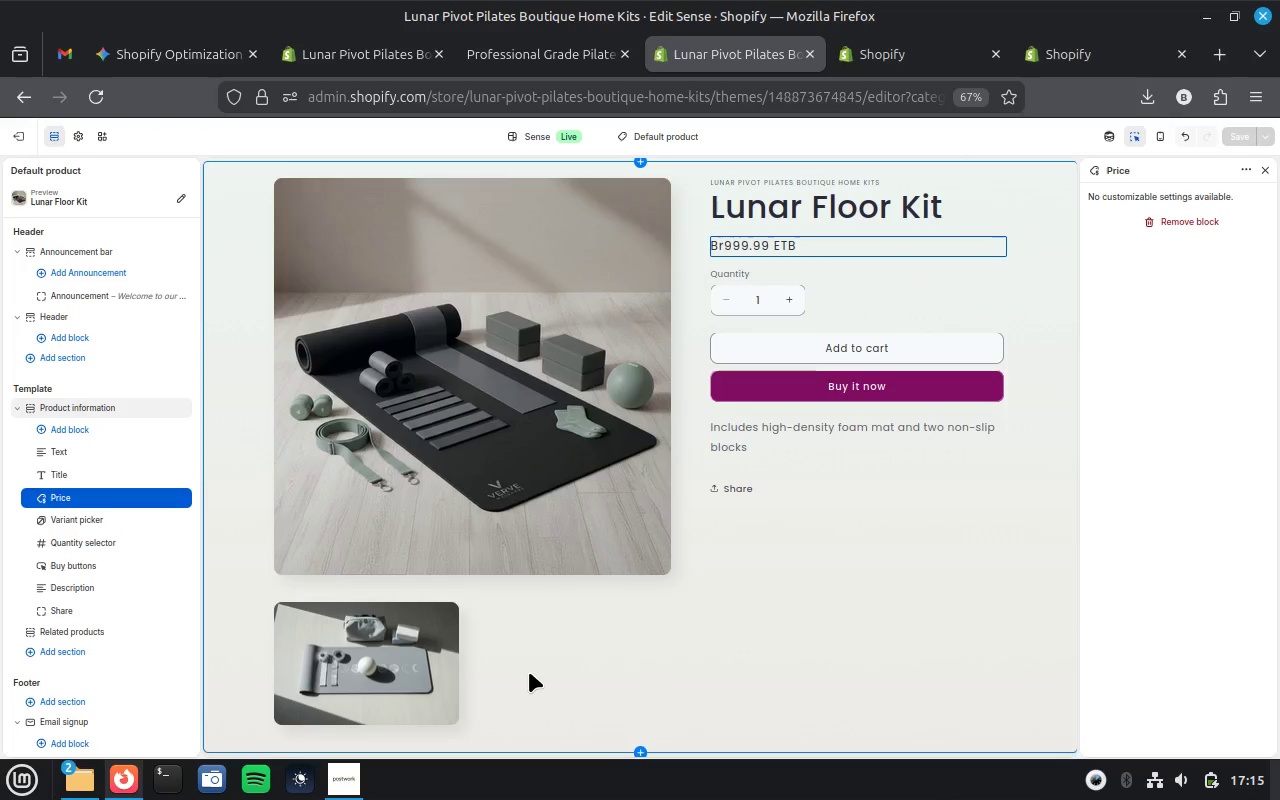 
left_click([1250, 370])
 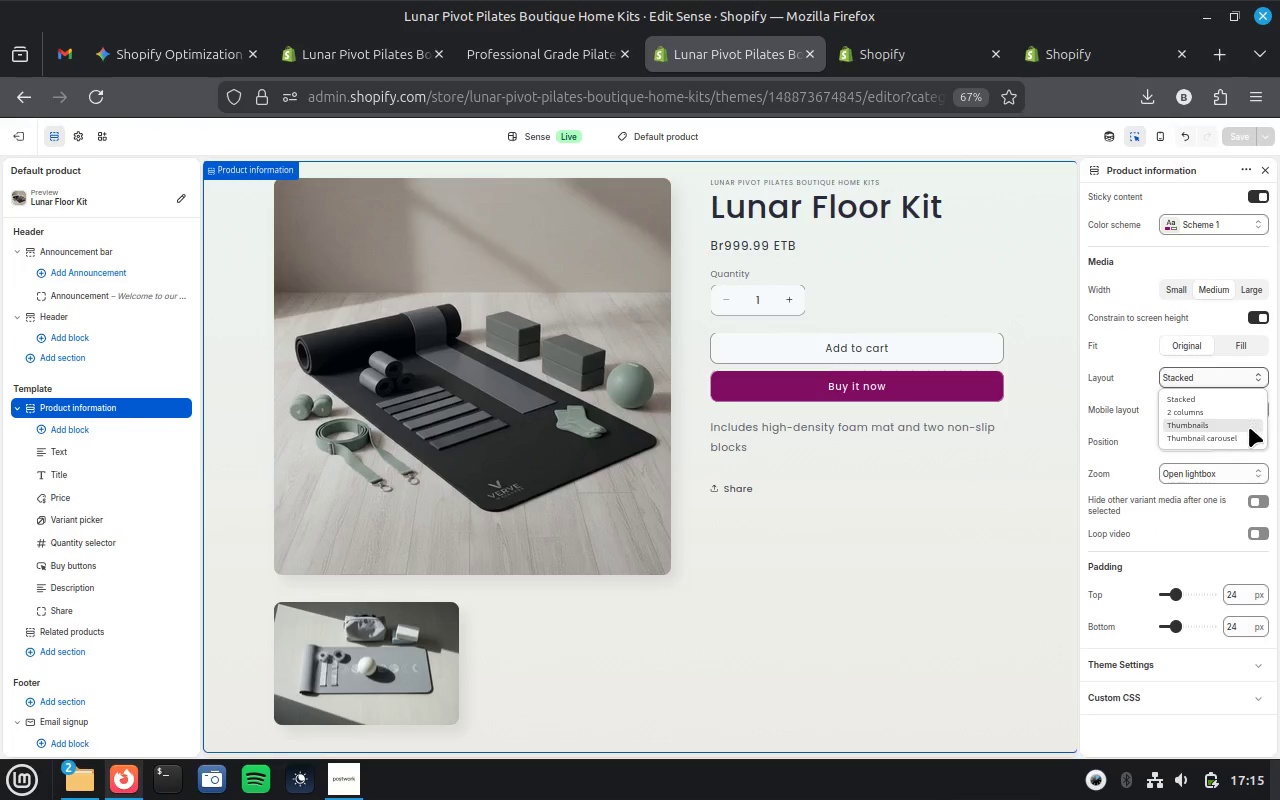 
left_click([1246, 435])
 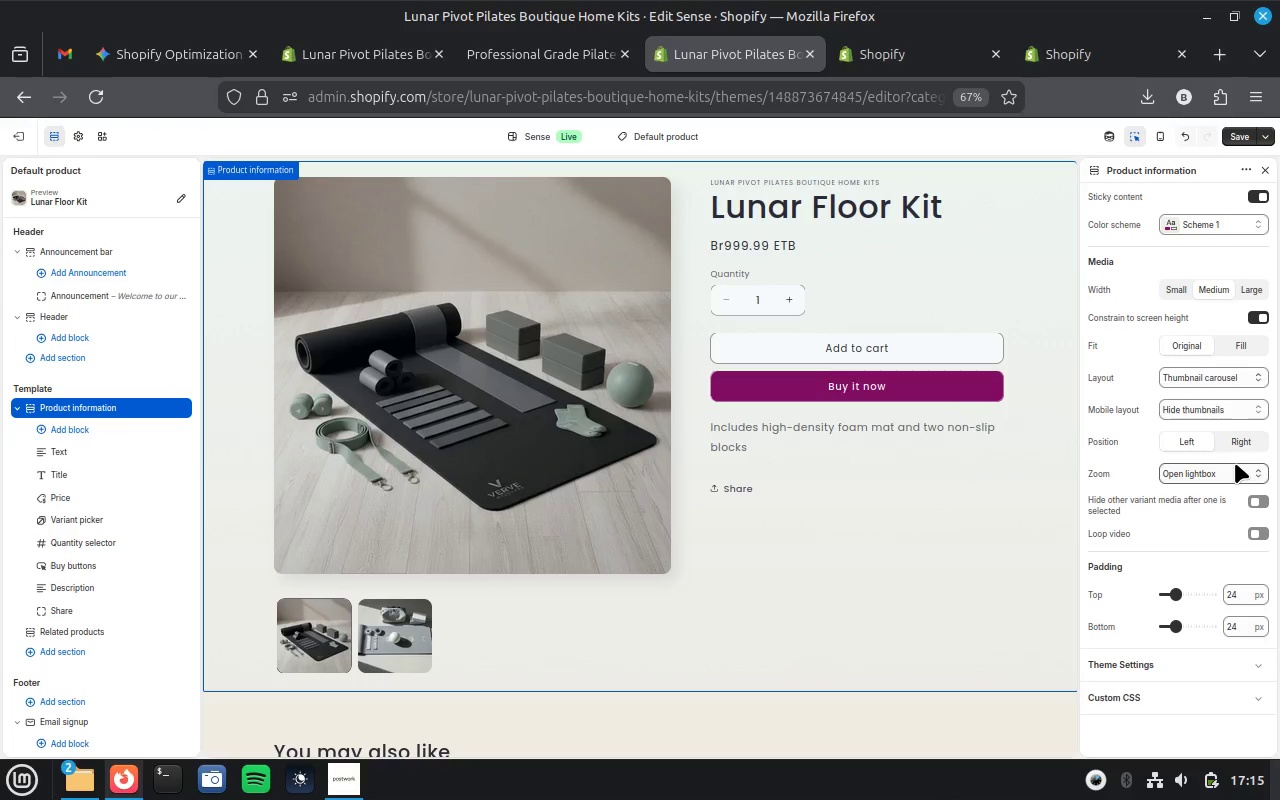 
wait(13.06)
 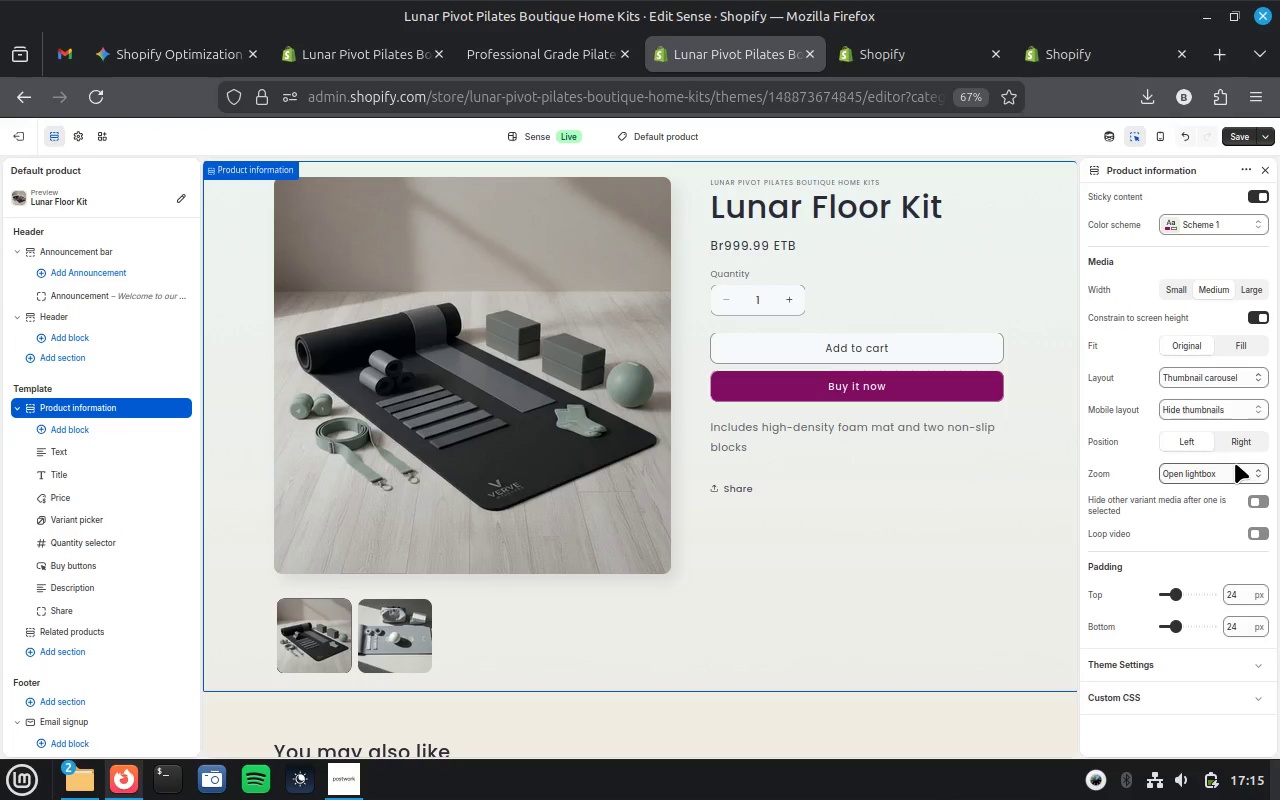 
left_click([1236, 138])
 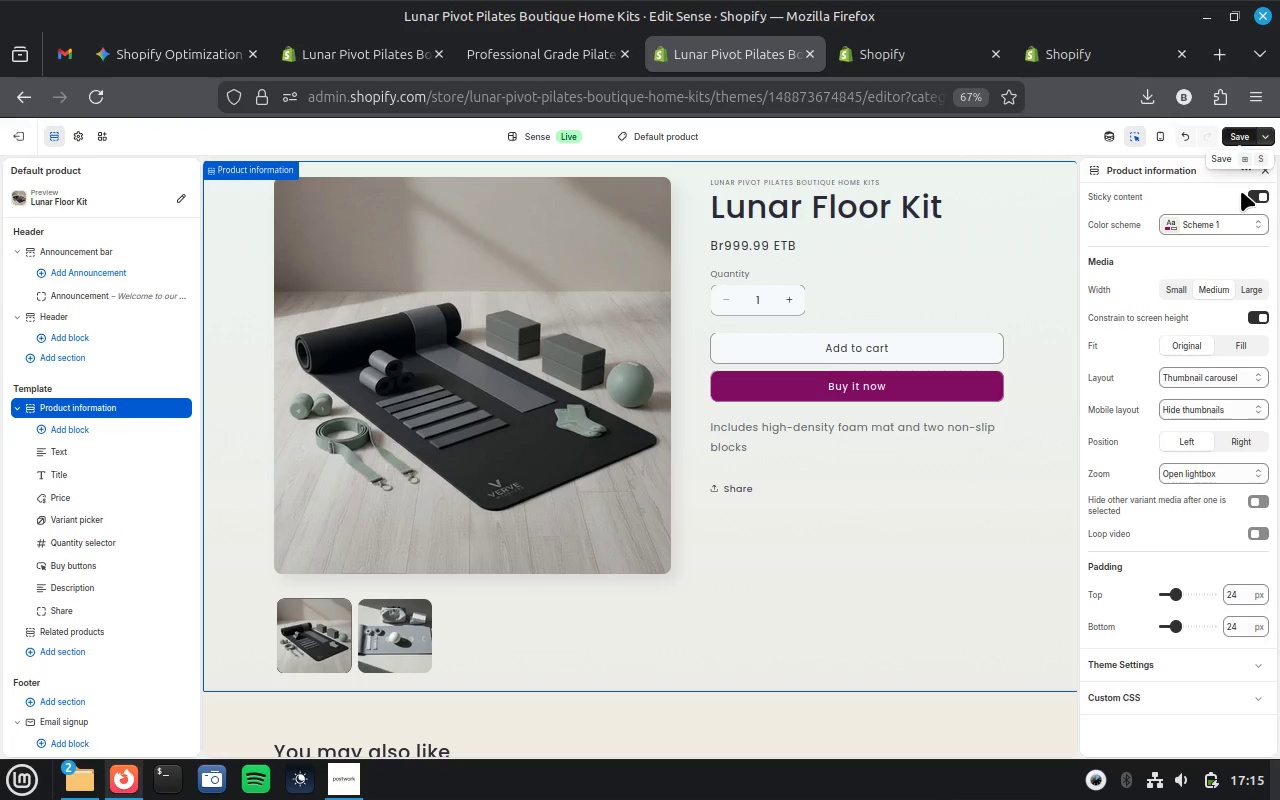 
wait(7.4)
 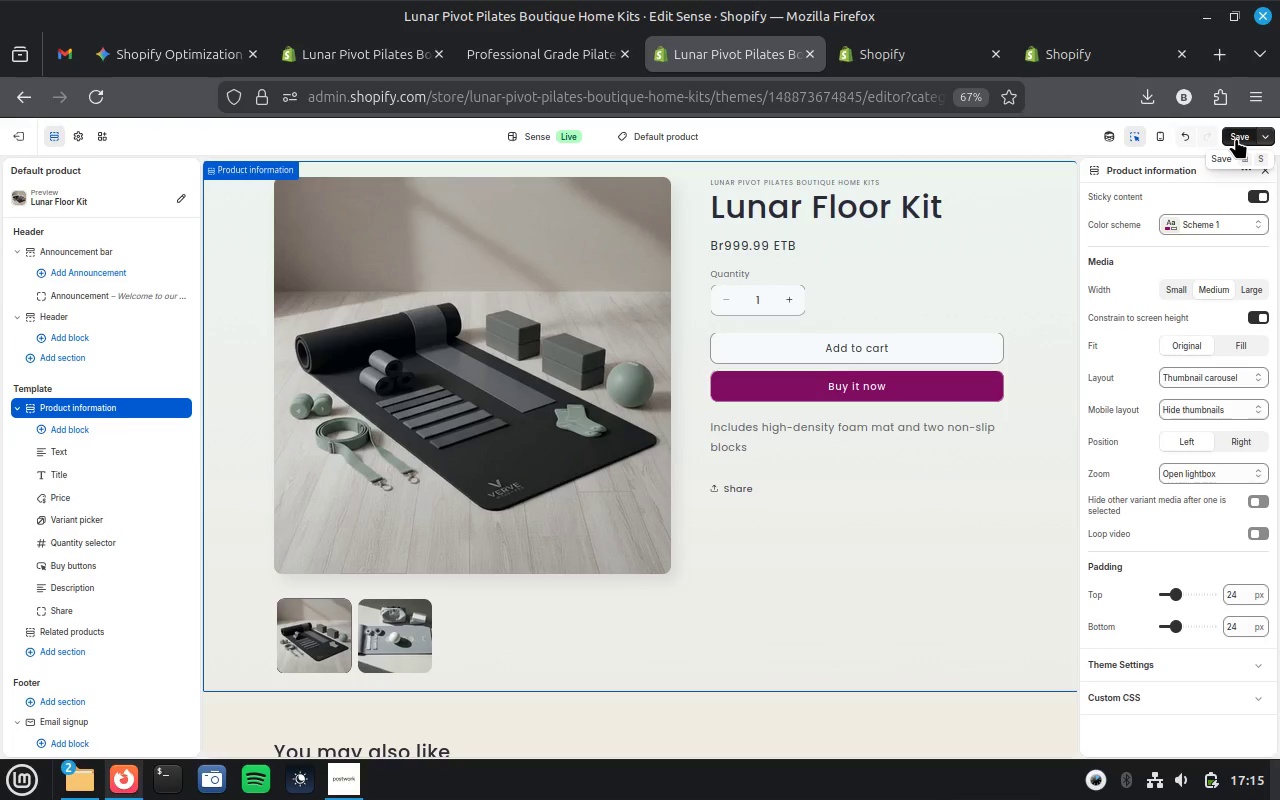 
left_click([1244, 132])
 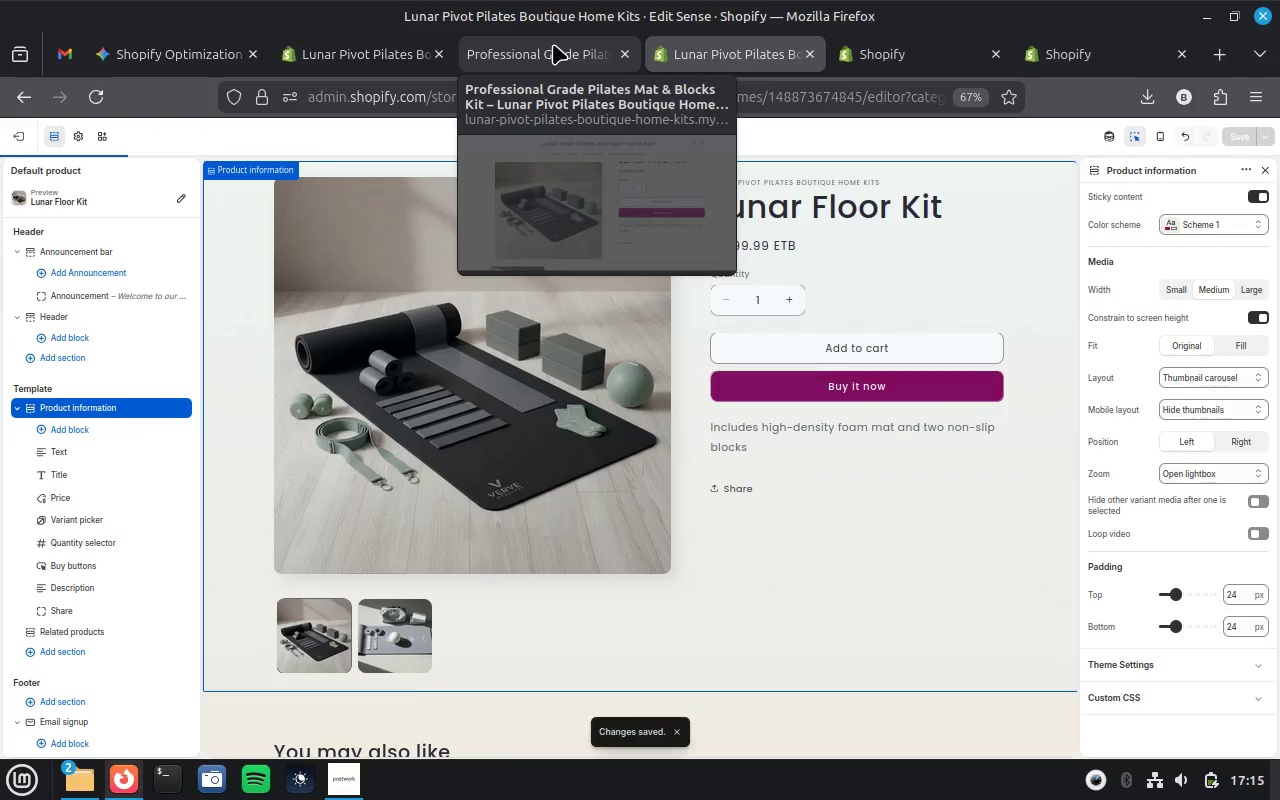 
wait(6.88)
 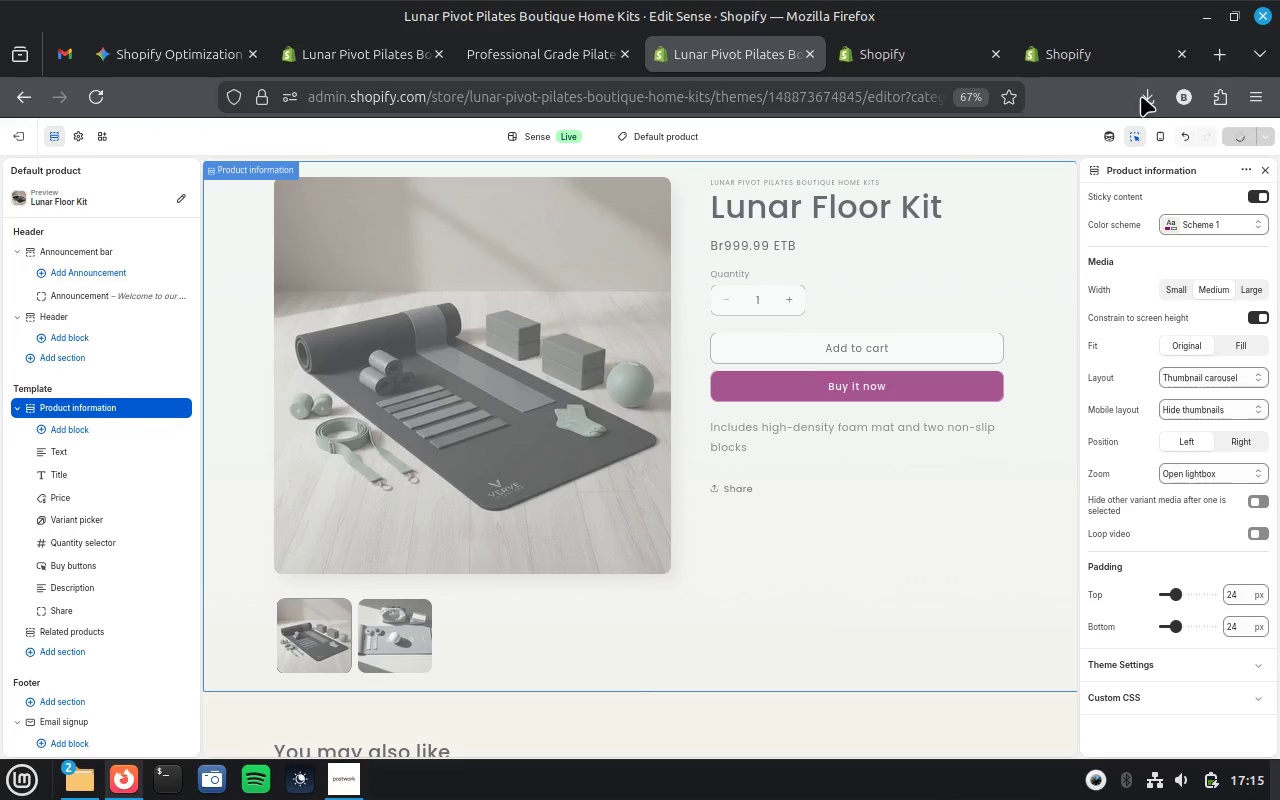 
left_click([553, 44])
 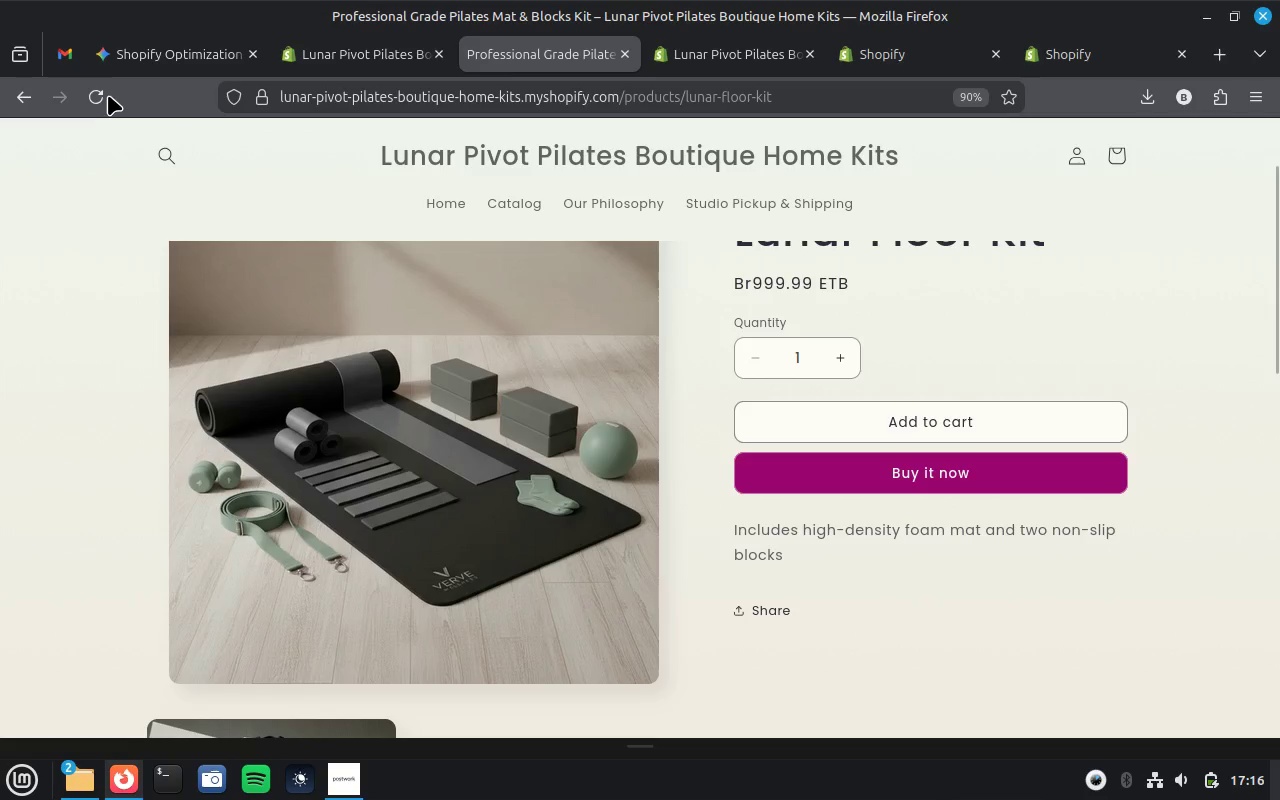 
left_click([89, 97])
 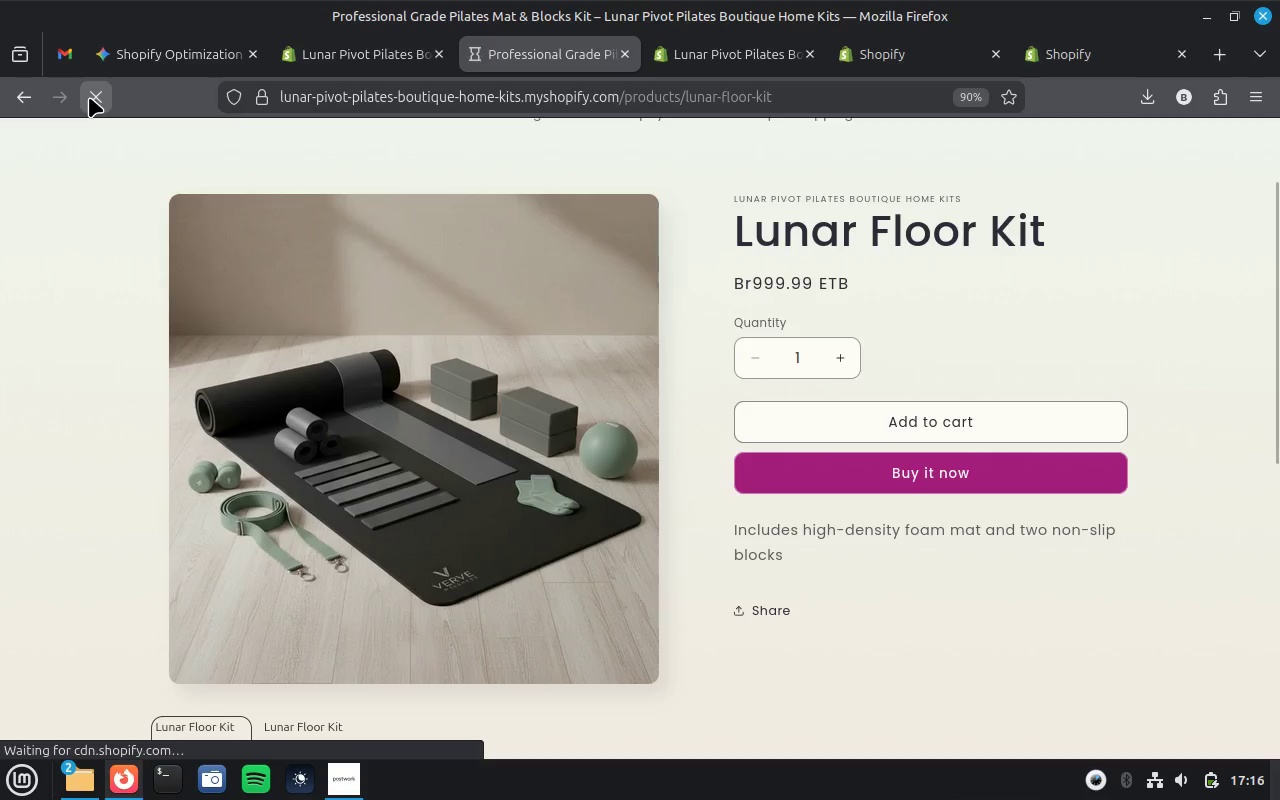 
wait(7.3)
 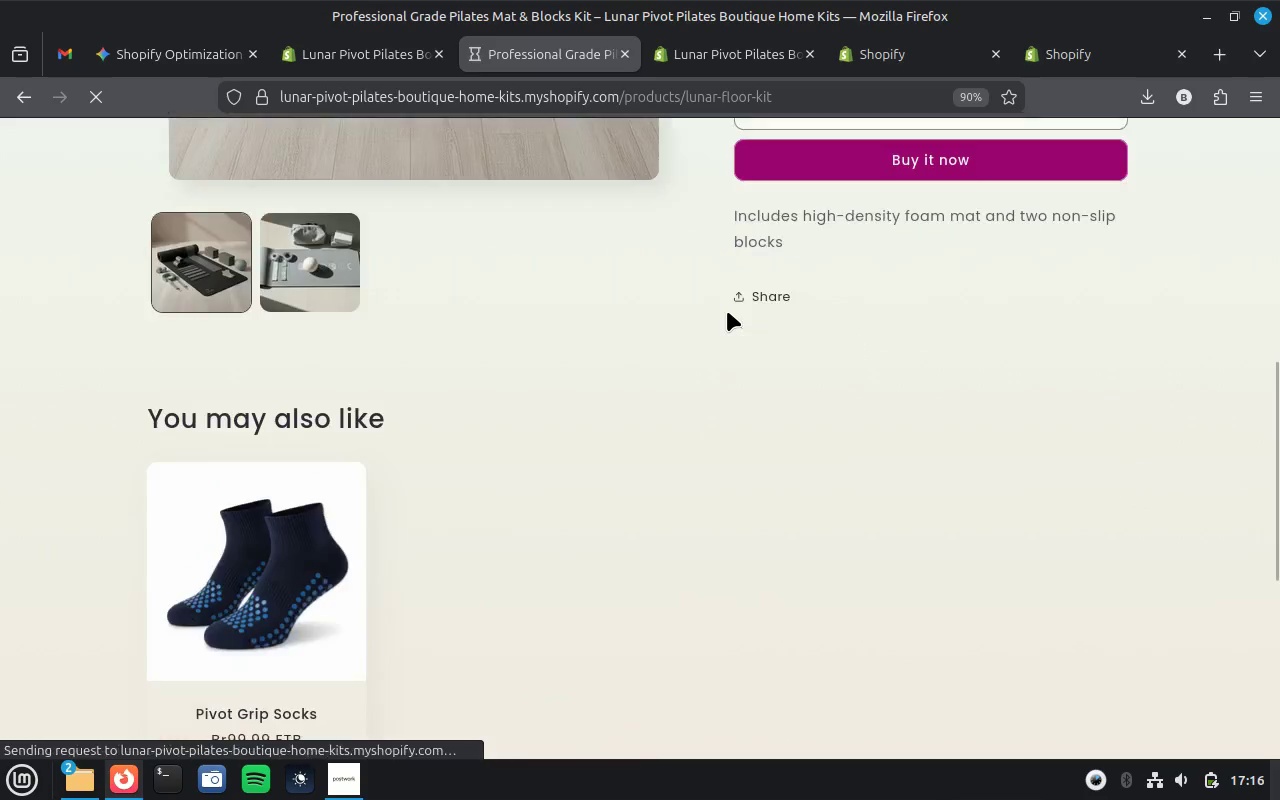 
hold_key(key=ControlLeft, duration=1.88)
 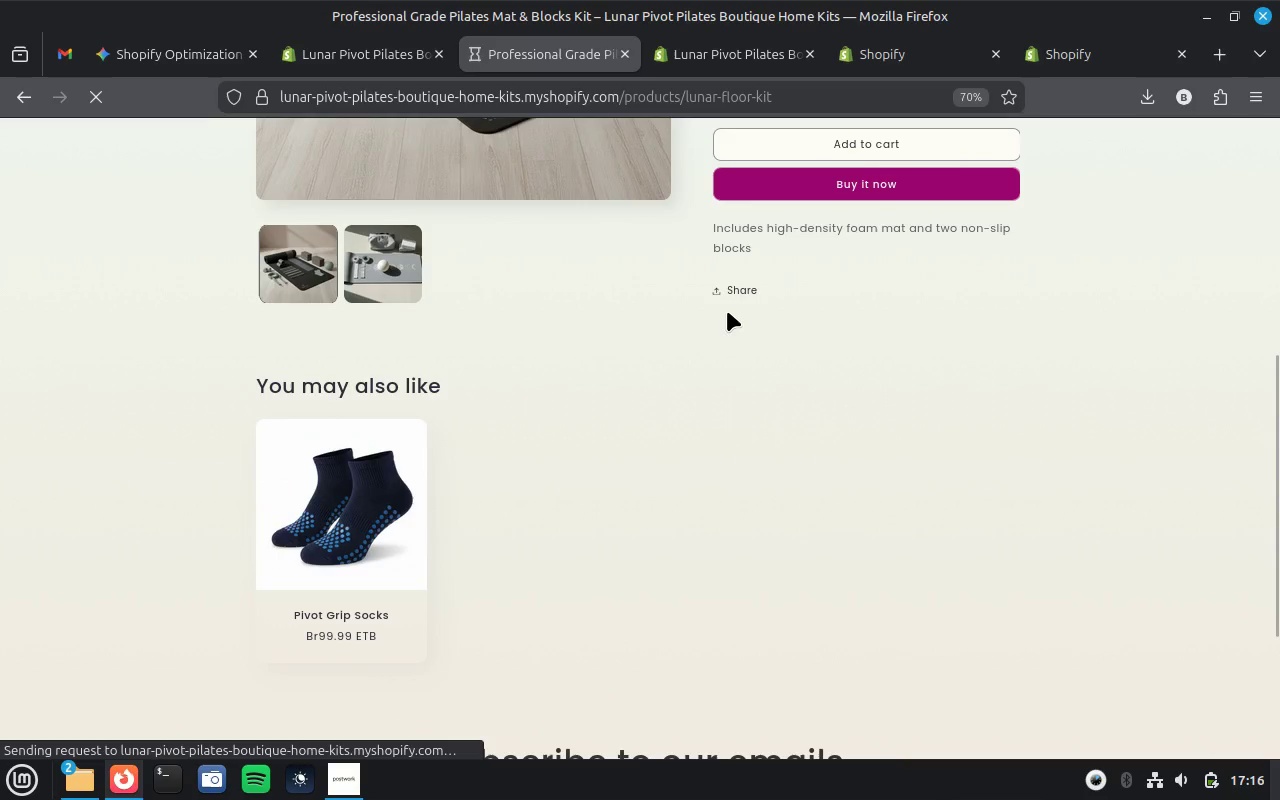 
scroll: coordinate [727, 311], scroll_direction: up, amount: 1.0
 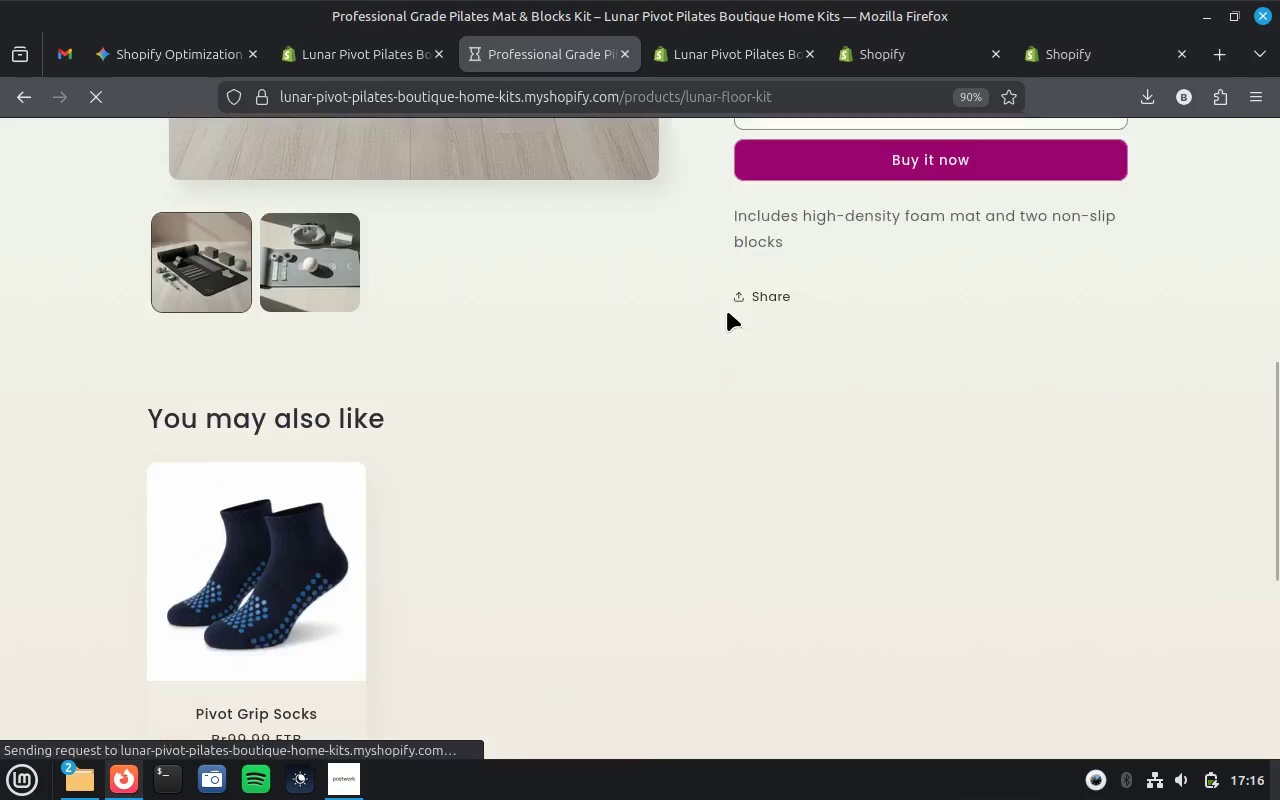 
scroll: coordinate [727, 311], scroll_direction: down, amount: 3.0